 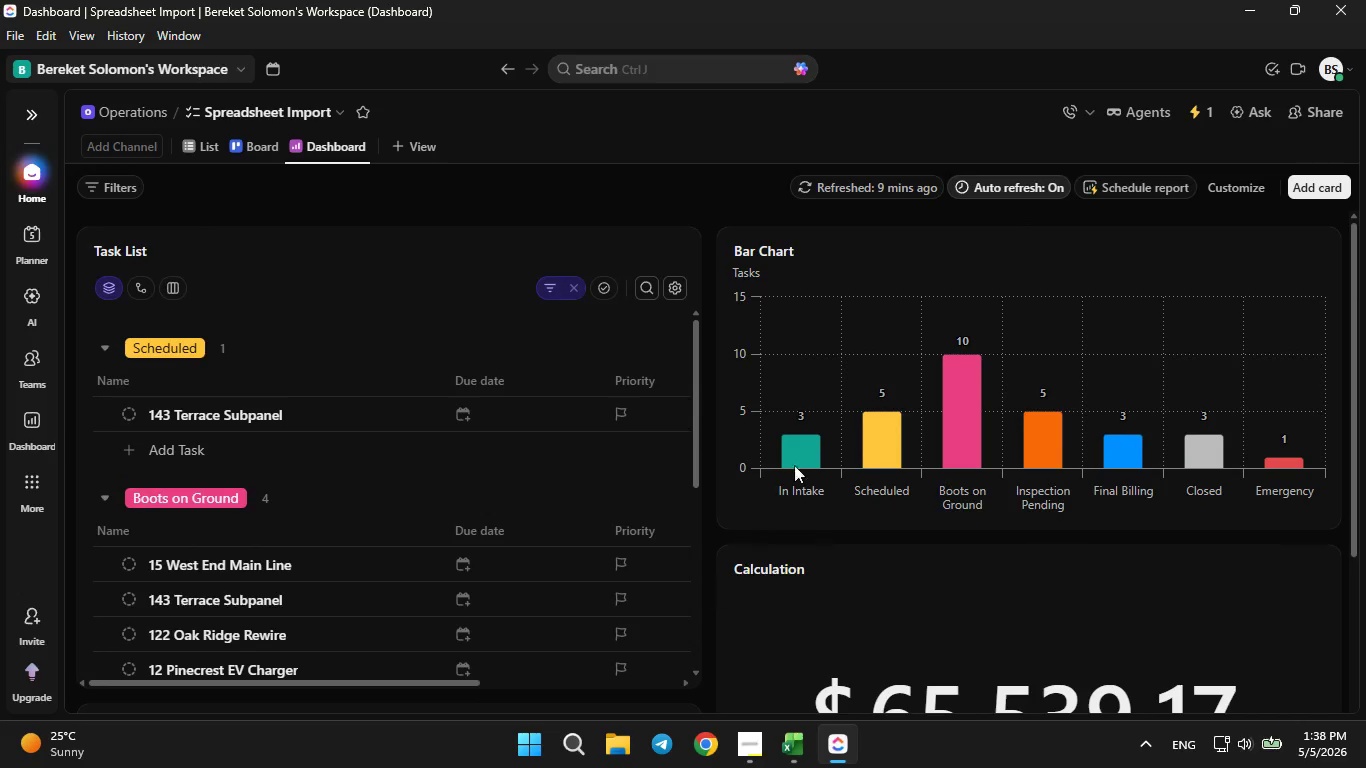 
left_click([793, 252])
 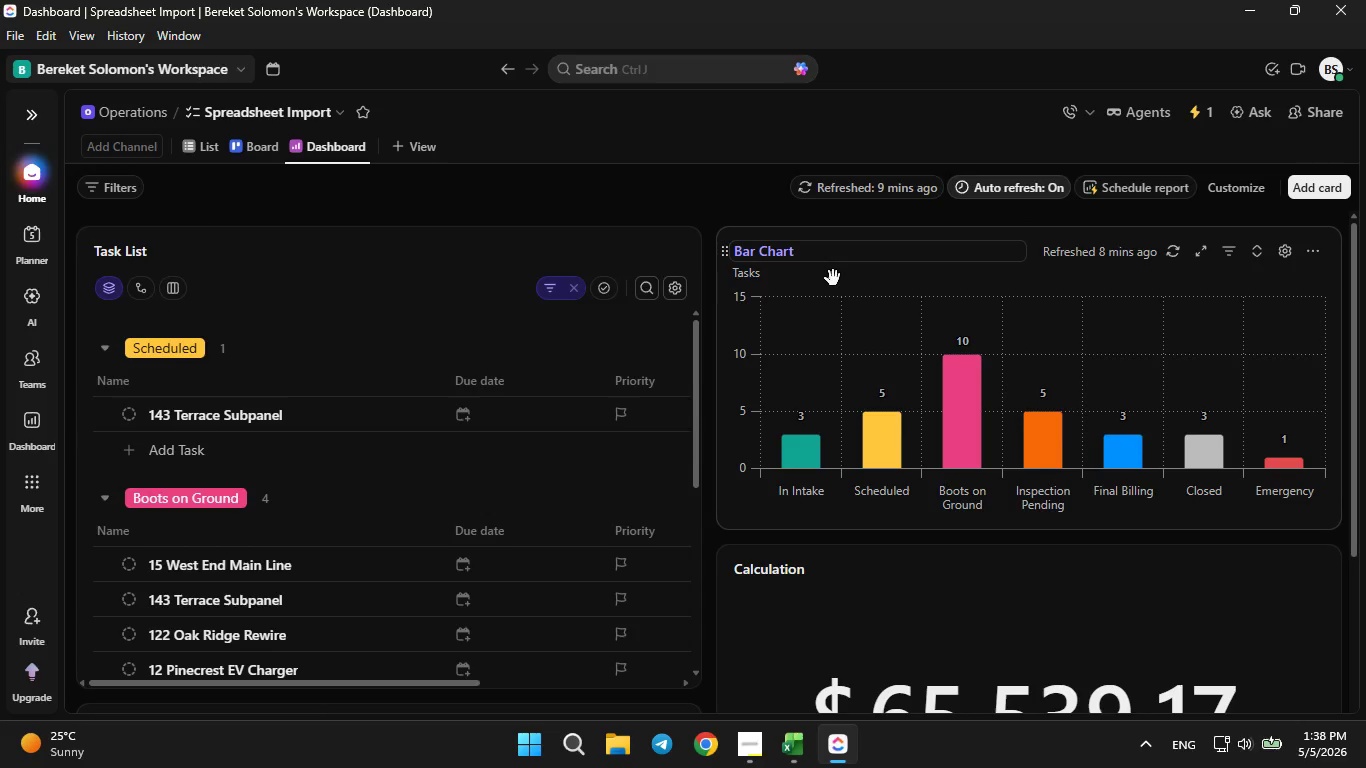 
hold_key(key=Backspace, duration=0.94)
 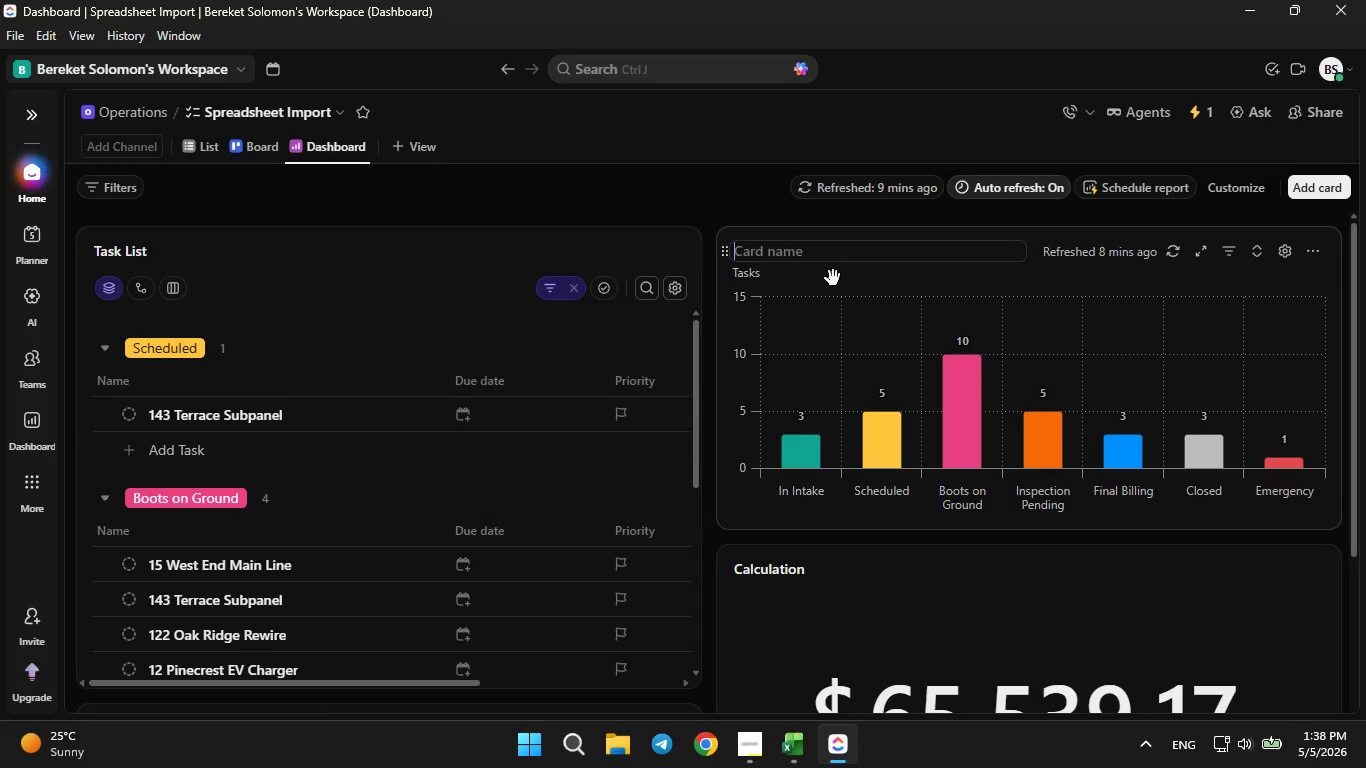 
type(Status Overview)
 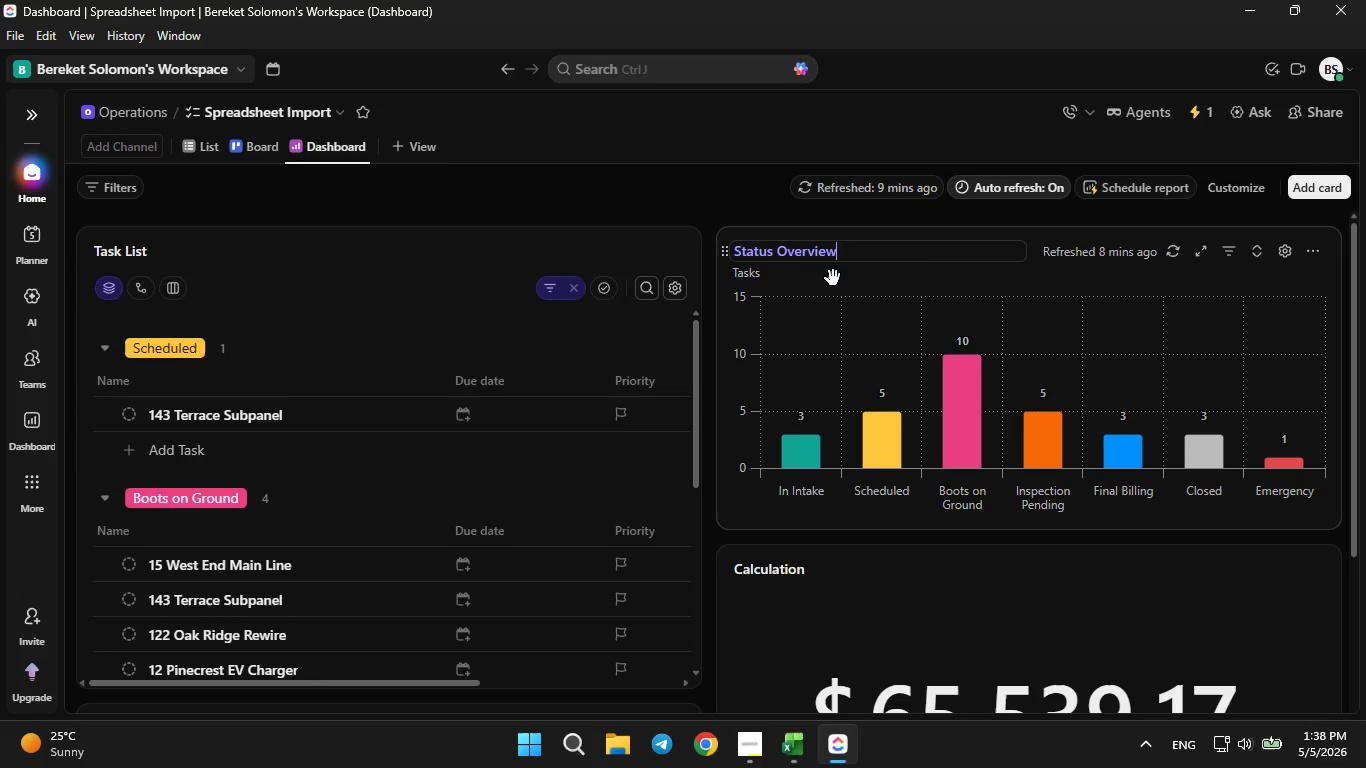 
key(Enter)
 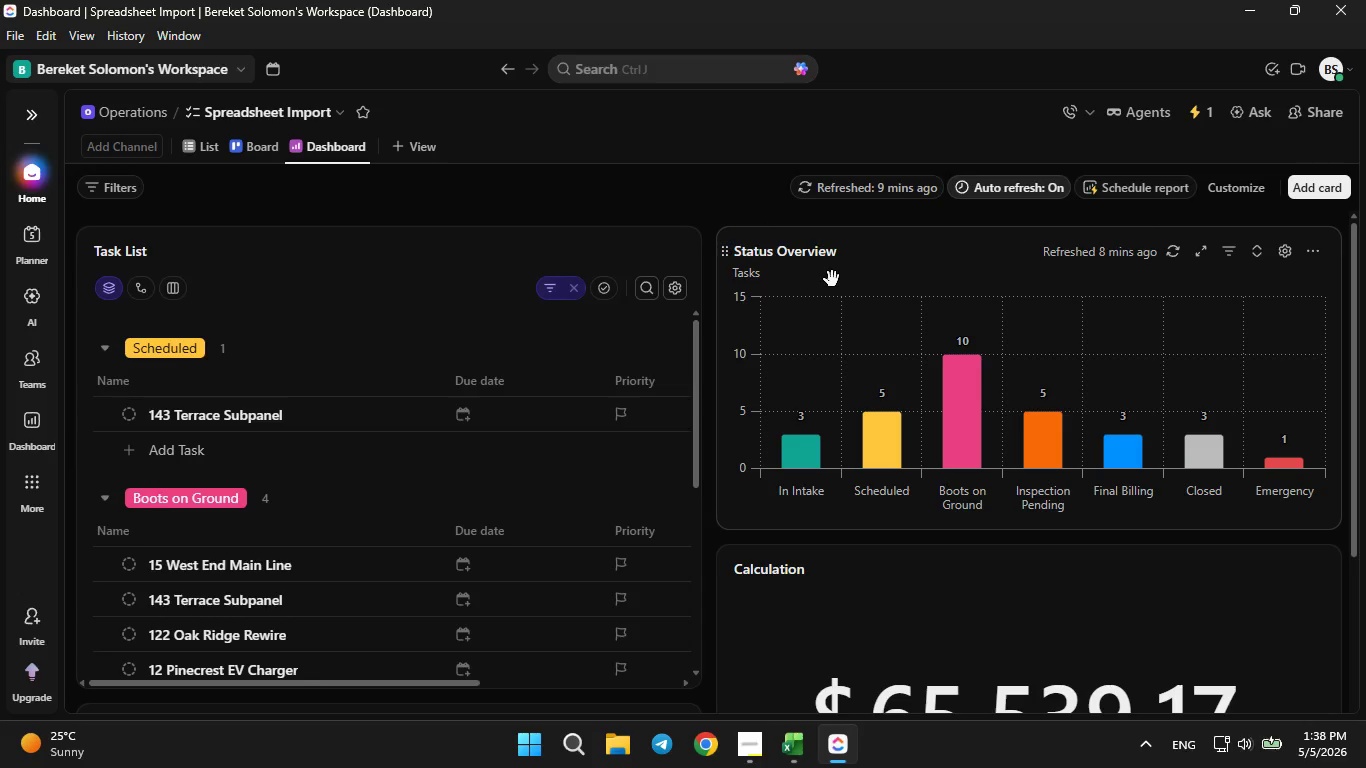 
left_click([766, 752])